 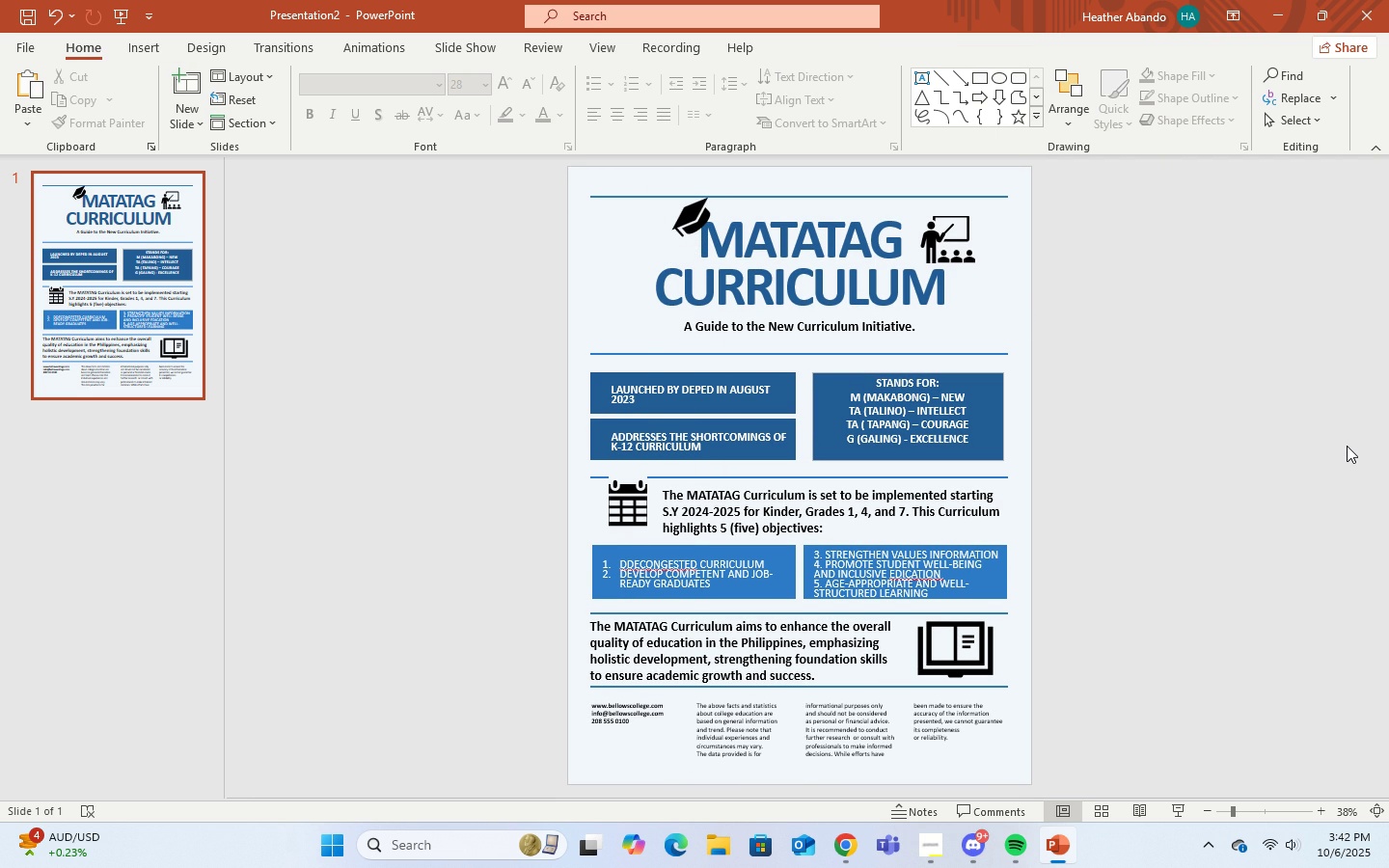 
scroll: coordinate [1347, 446], scroll_direction: up, amount: 1.0
 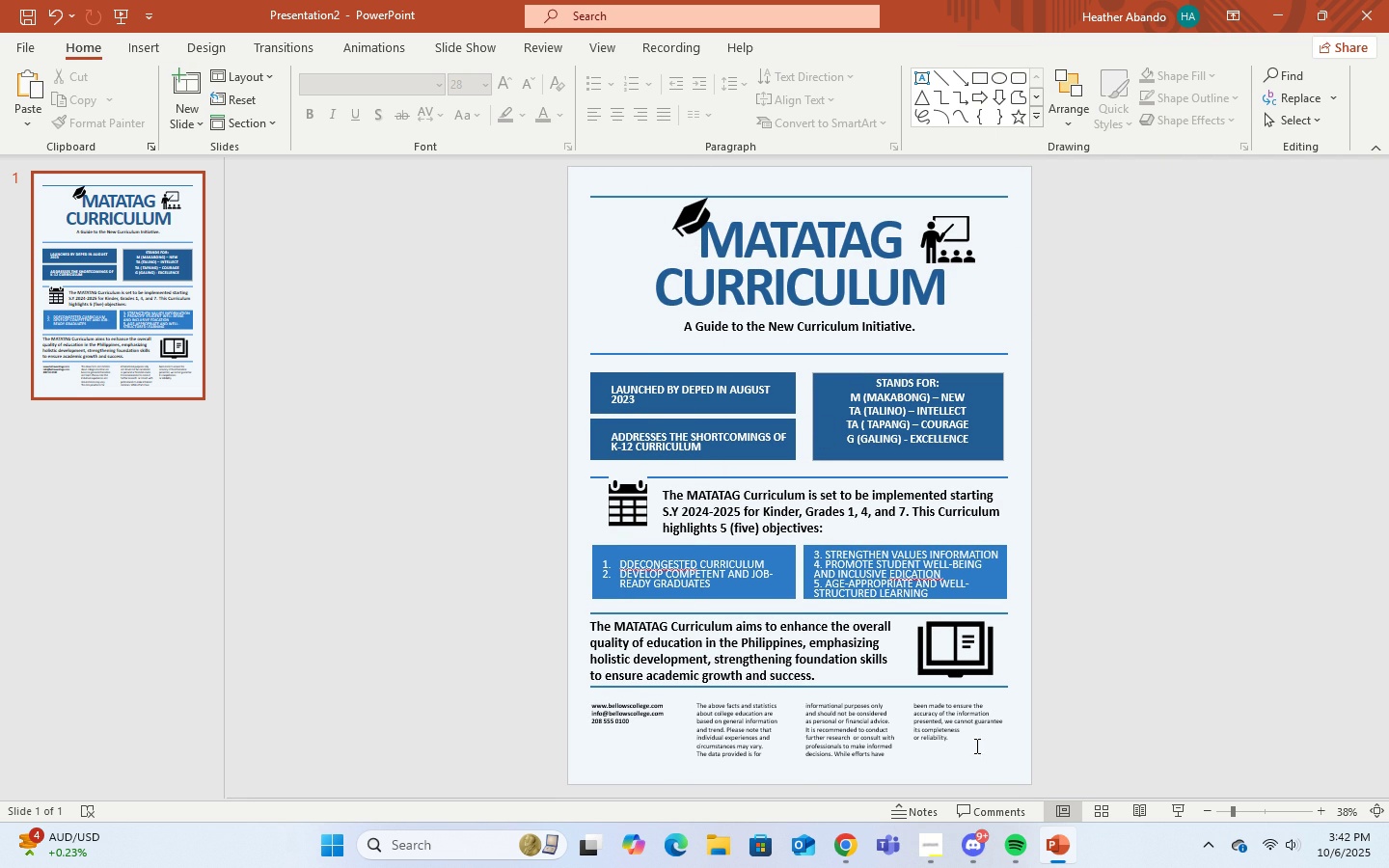 
wait(6.14)
 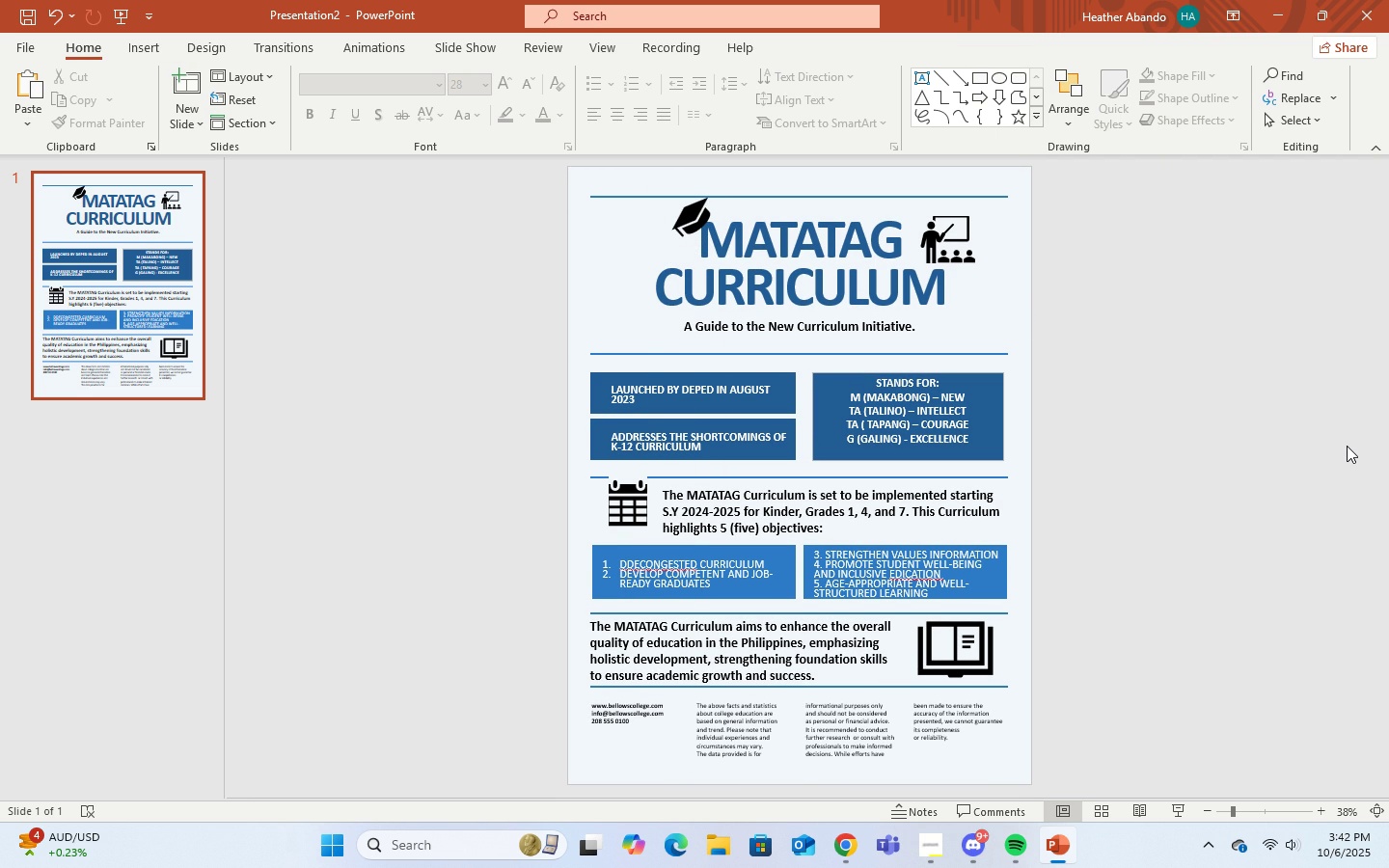 
left_click([943, 854])
 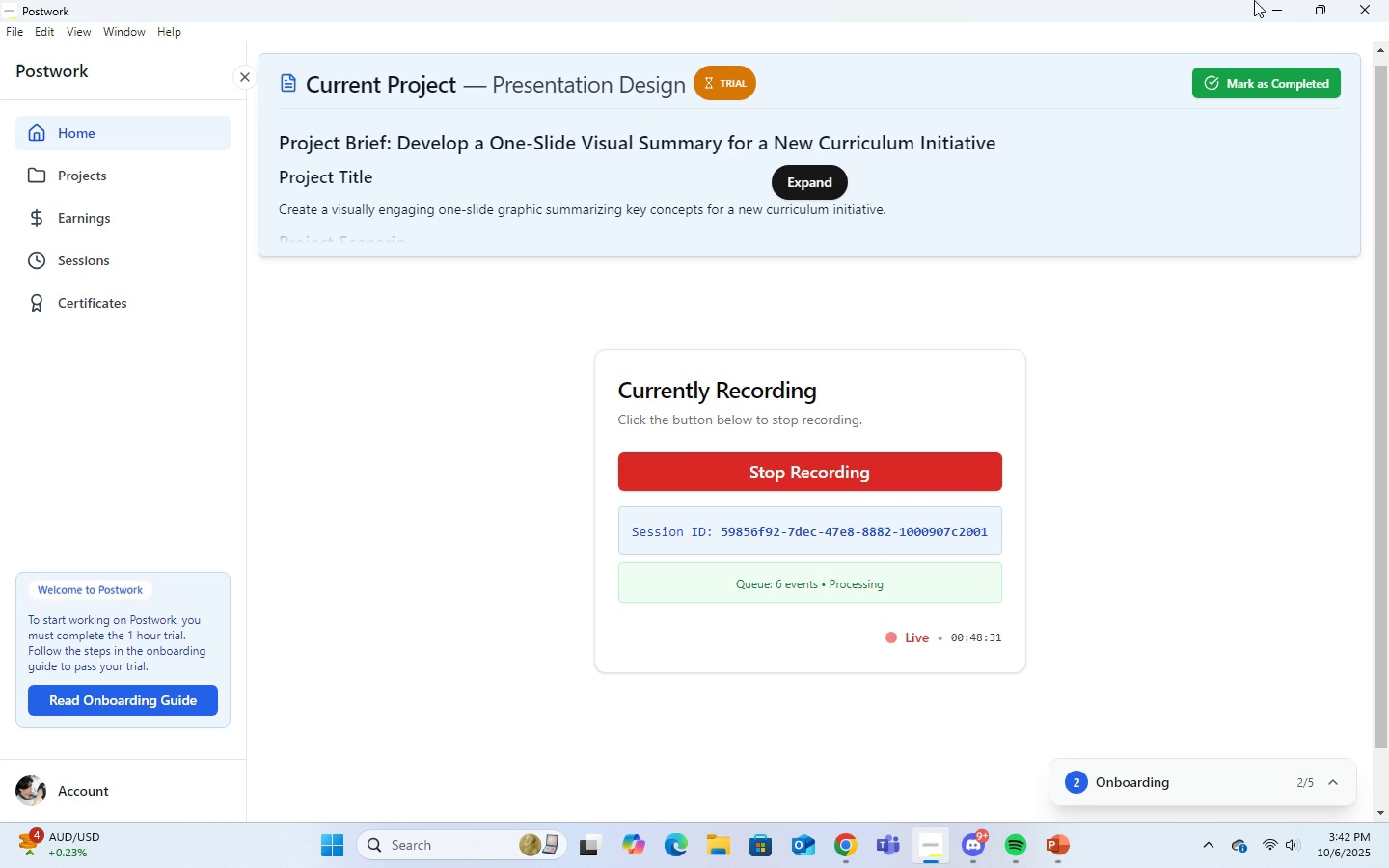 
left_click([1283, 0])
 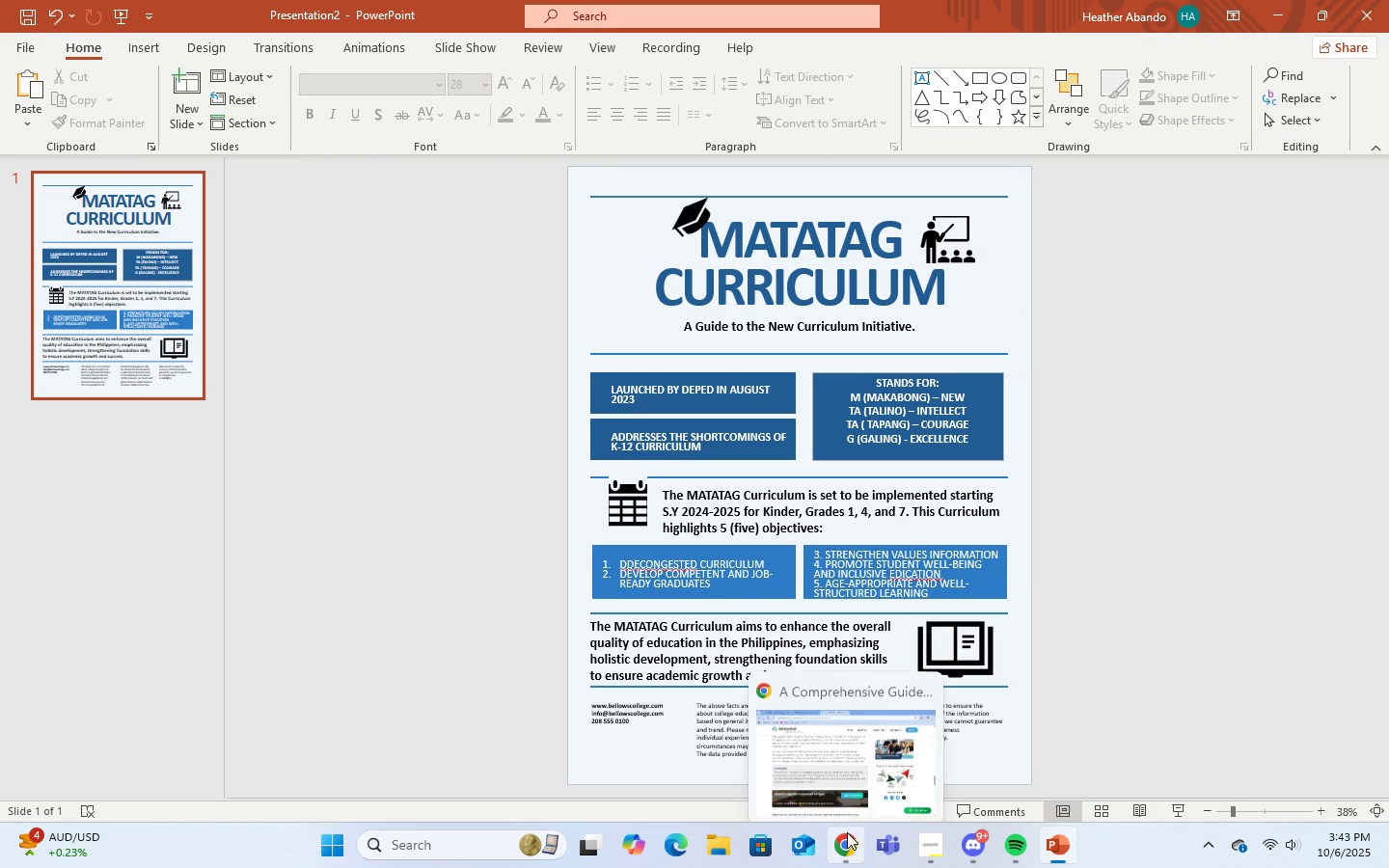 
wait(5.79)
 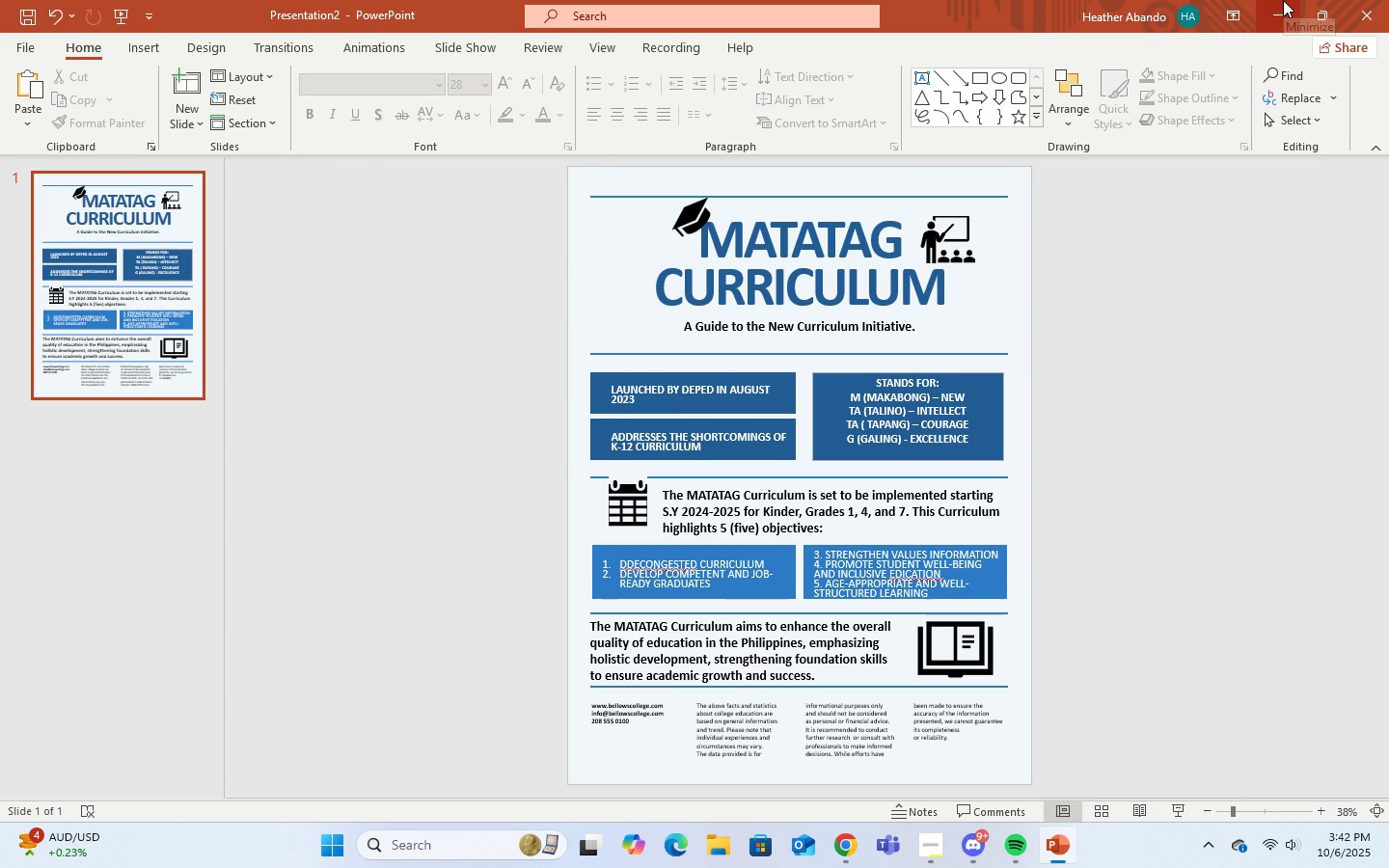 
left_click([838, 849])
 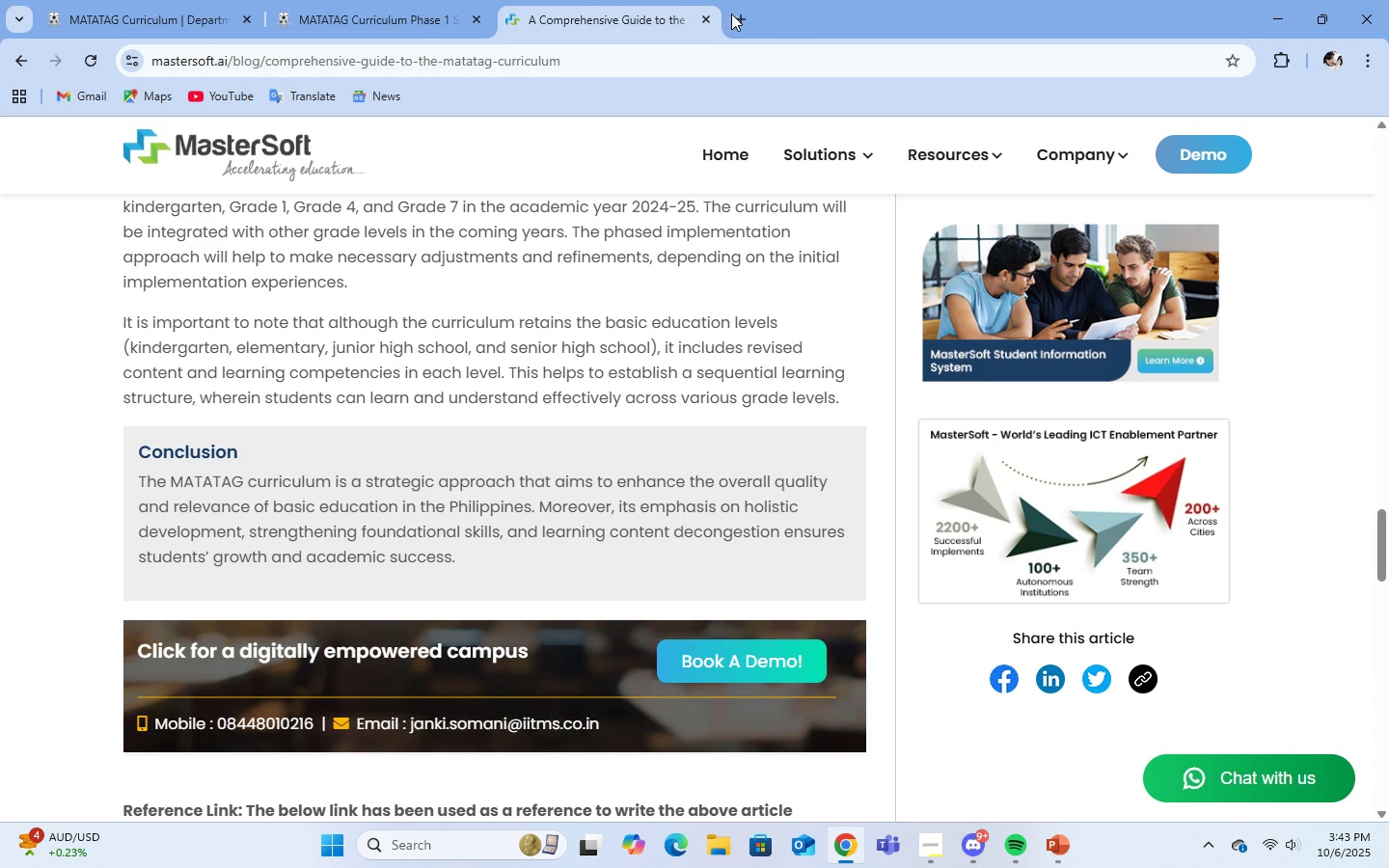 
left_click([740, 19])
 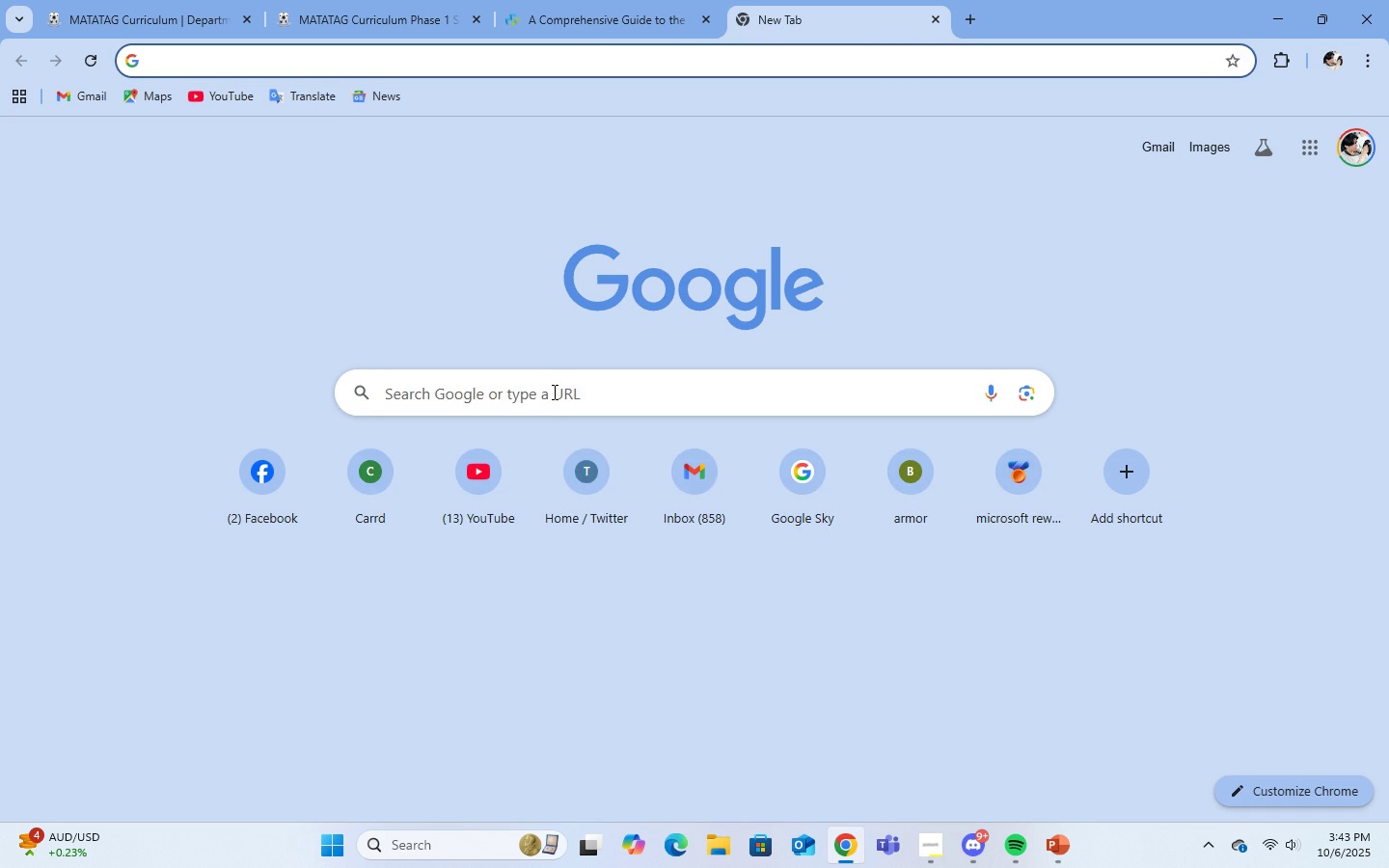 
left_click([553, 393])
 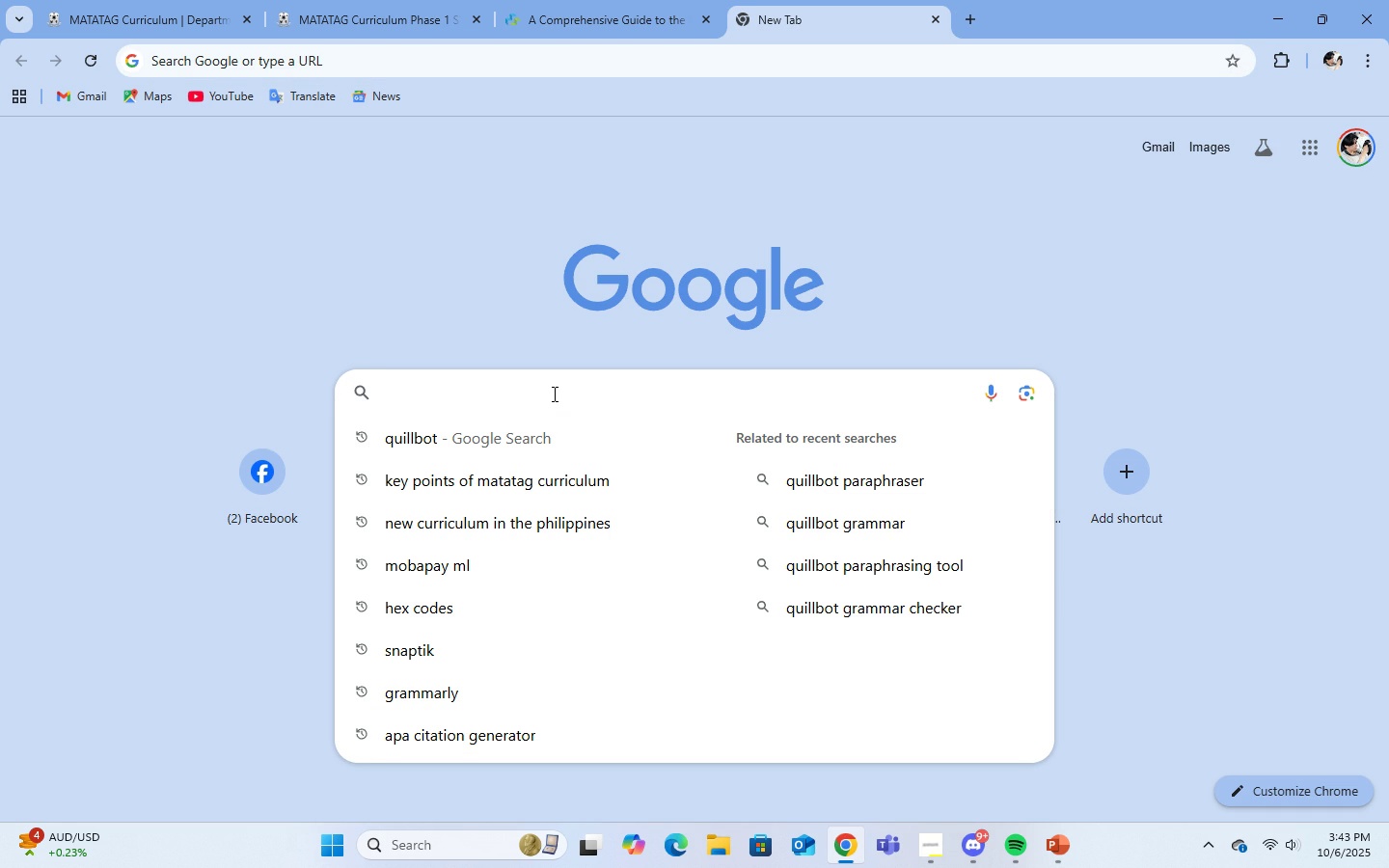 
type(icons for education)
 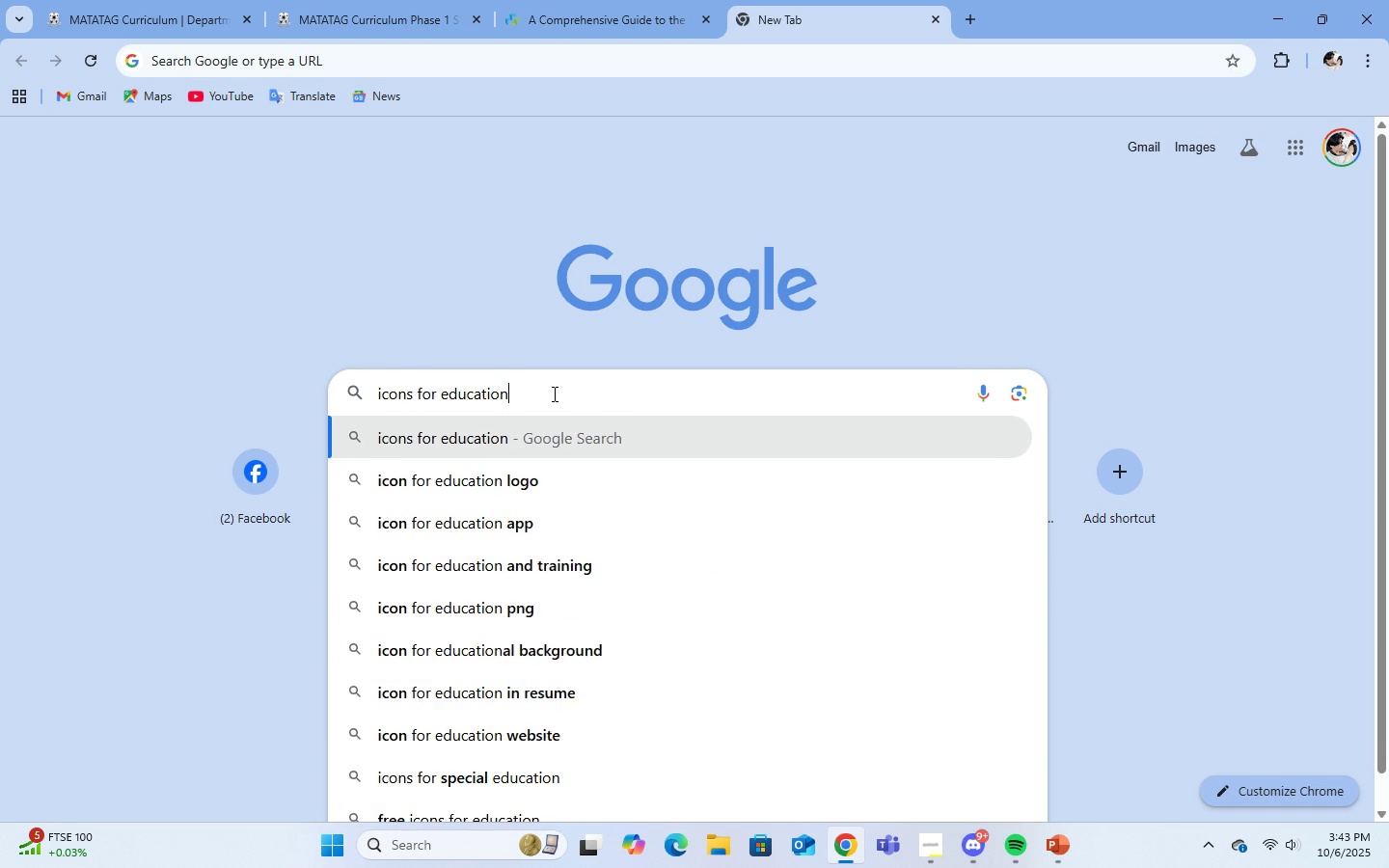 
key(Enter)